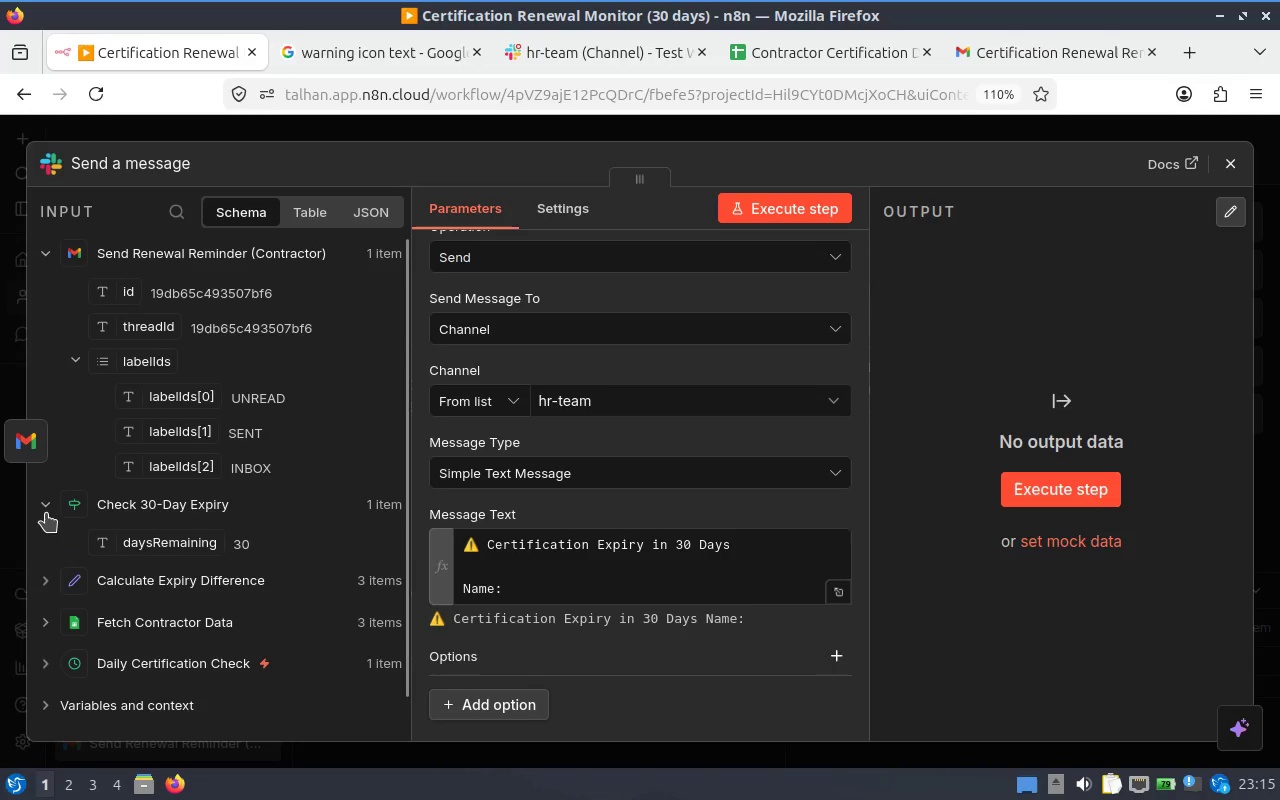 
left_click([46, 513])
 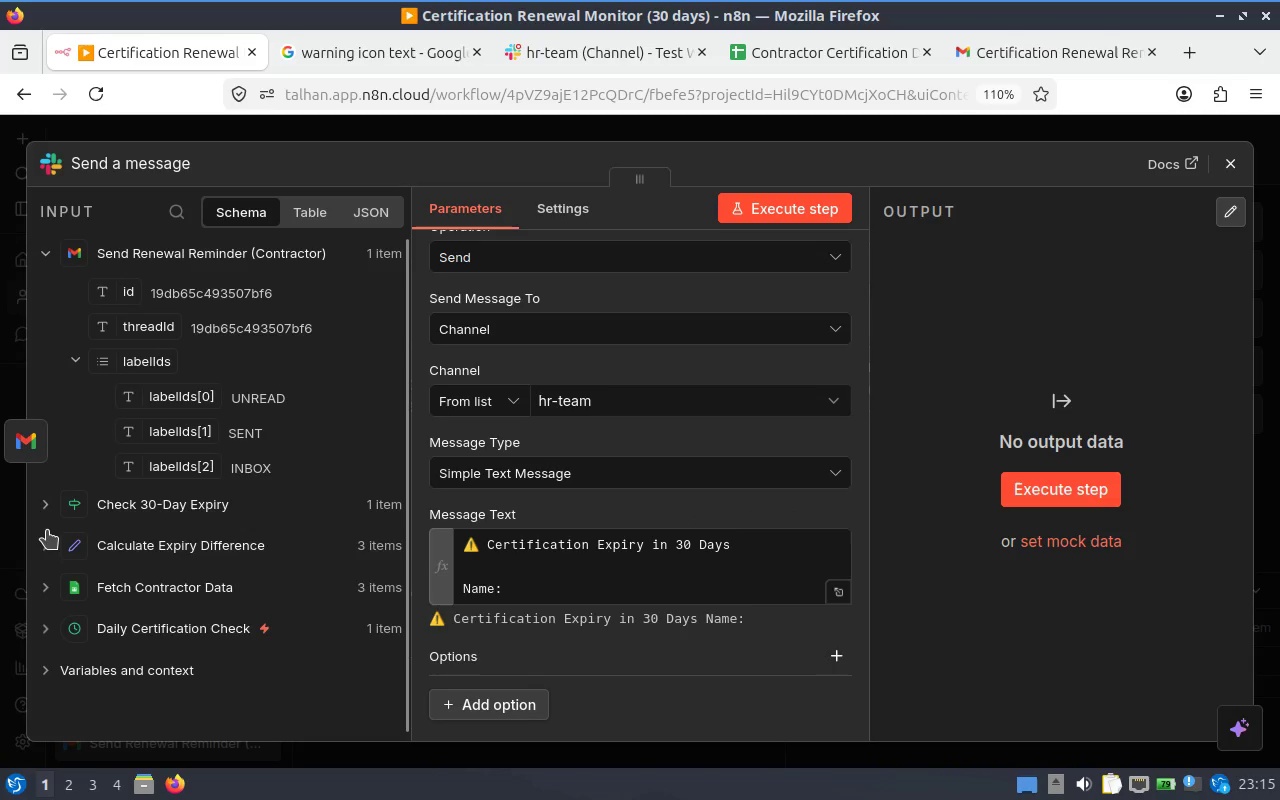 
left_click([41, 543])
 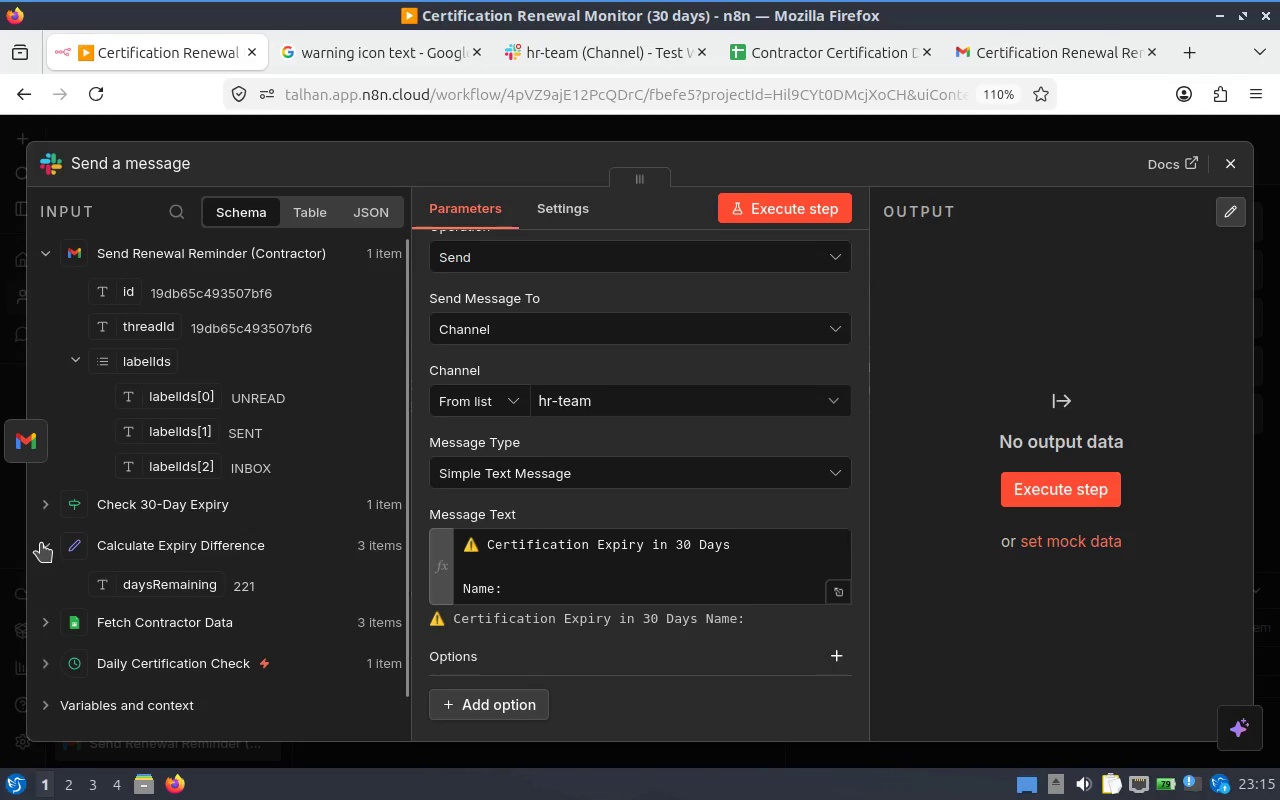 
left_click([41, 543])
 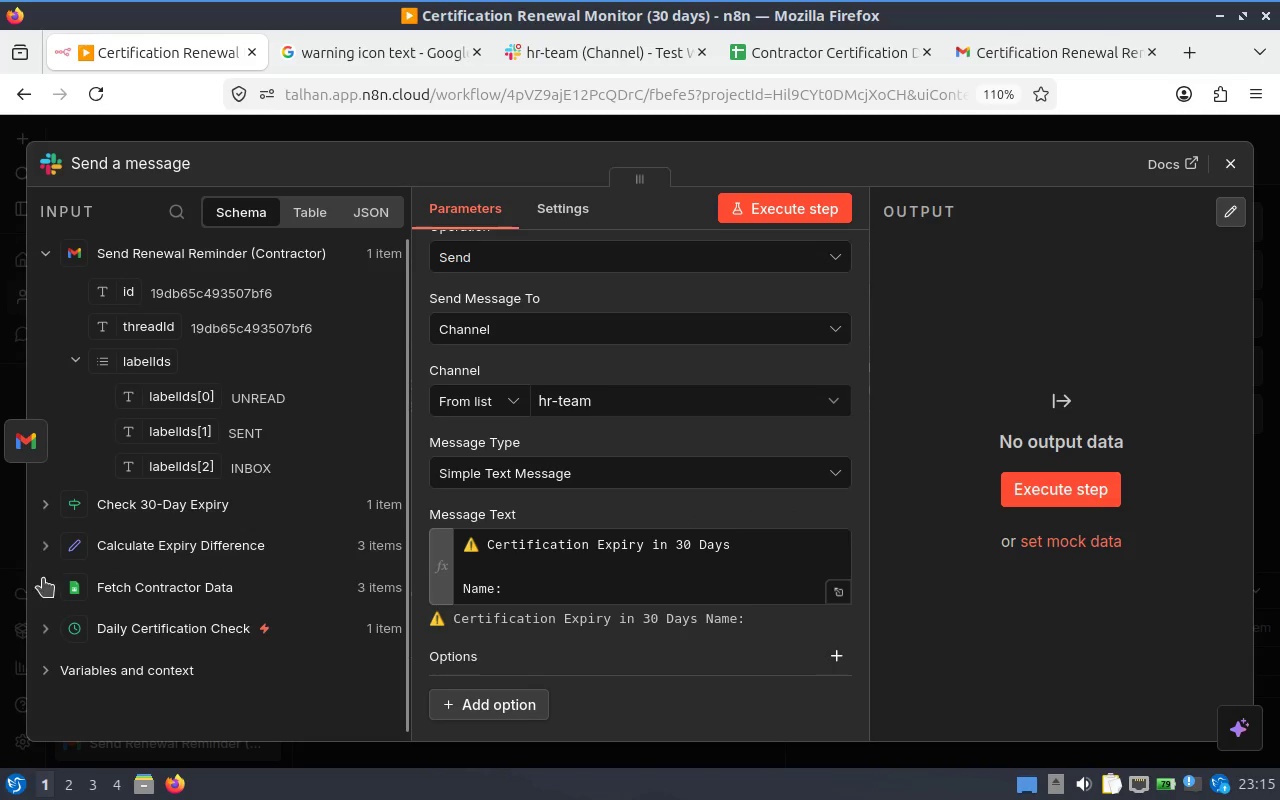 
left_click([43, 579])
 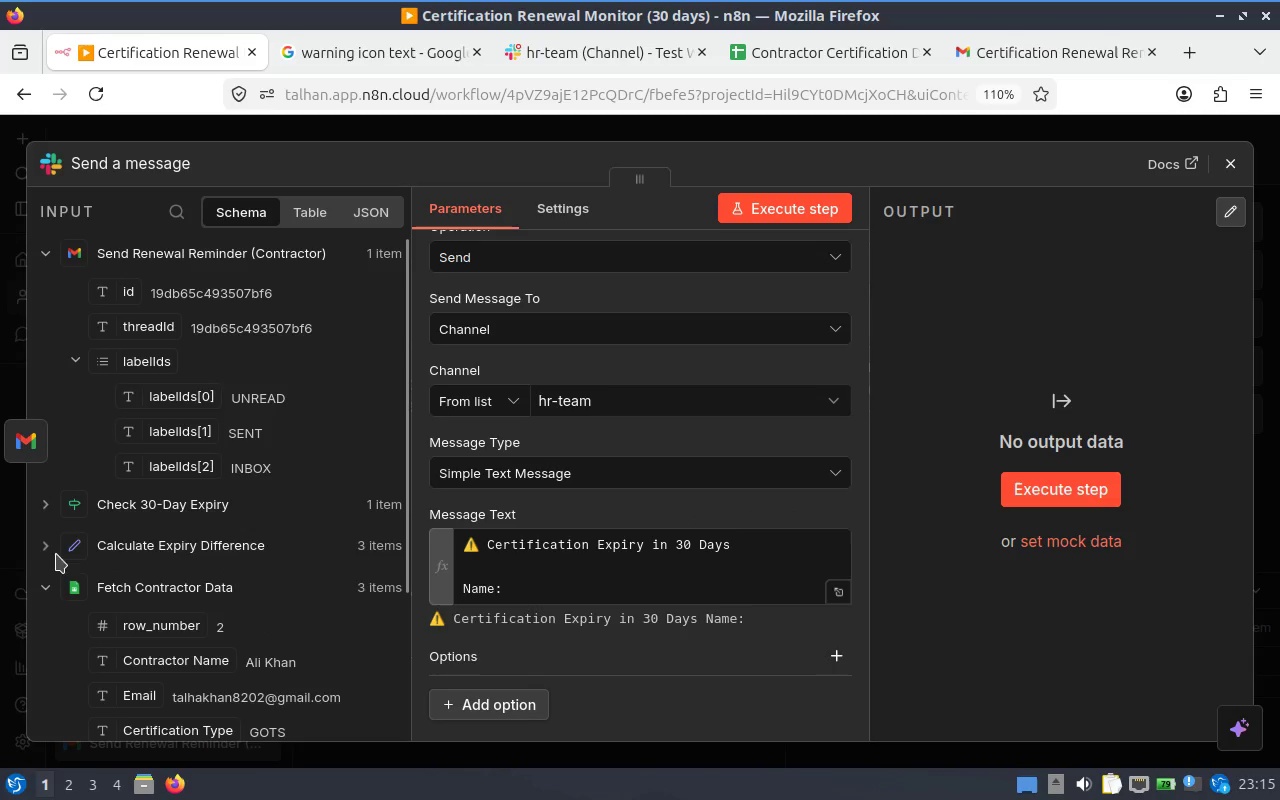 
scroll: coordinate [84, 518], scroll_direction: down, amount: 2.0
 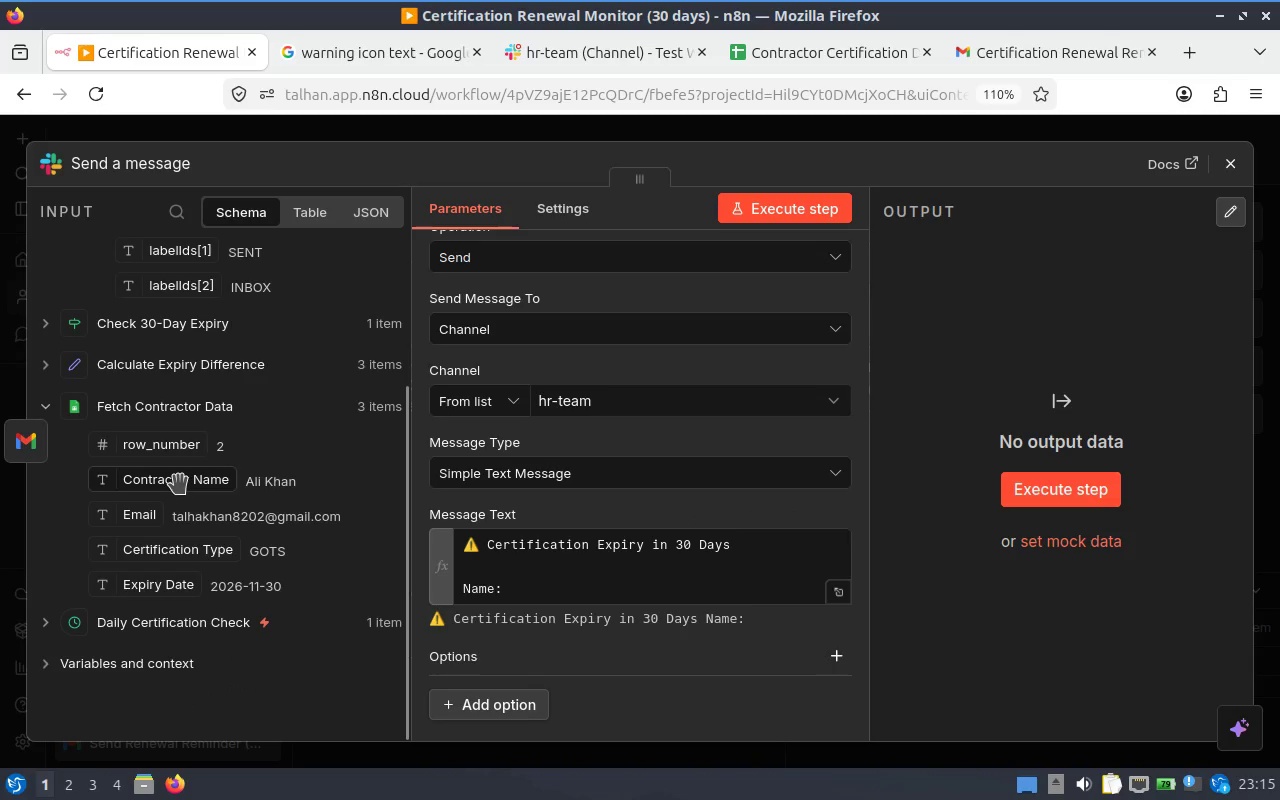 
left_click_drag(start_coordinate=[180, 486], to_coordinate=[581, 581])
 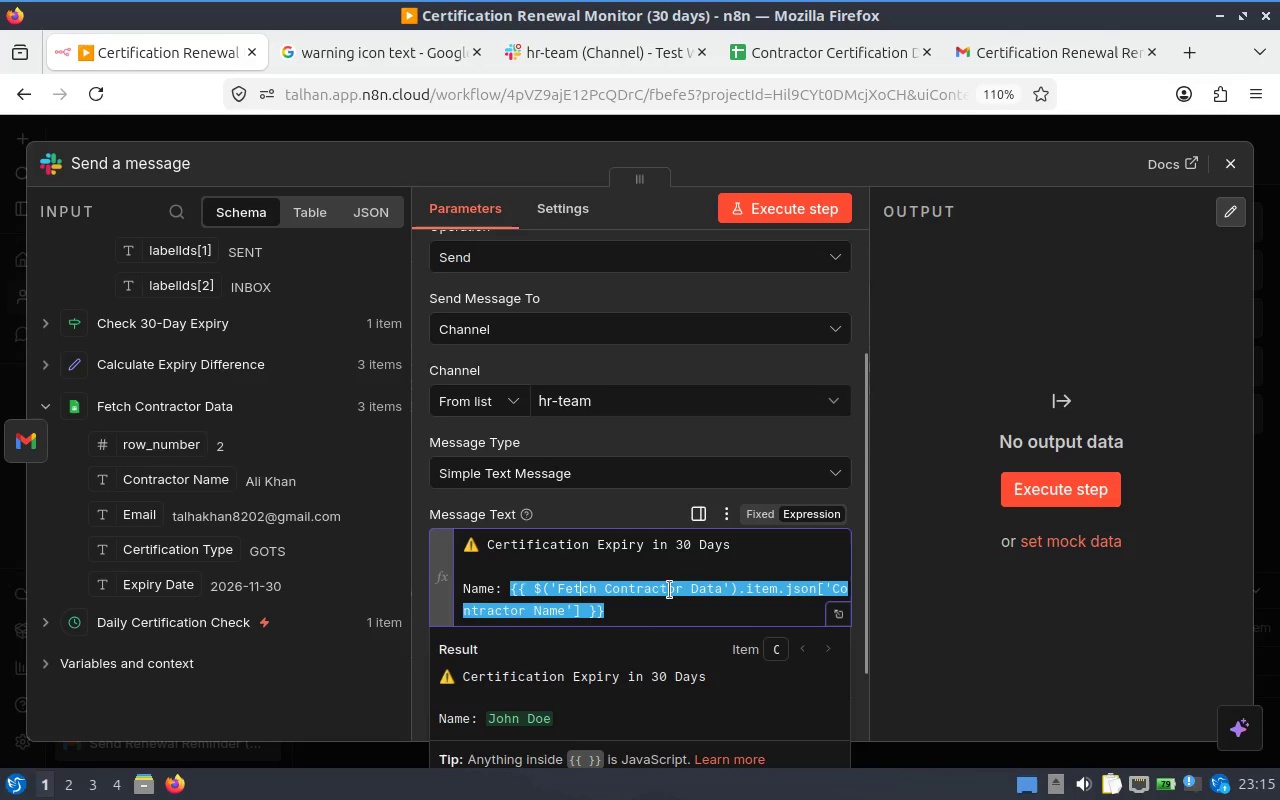 
left_click([669, 614])
 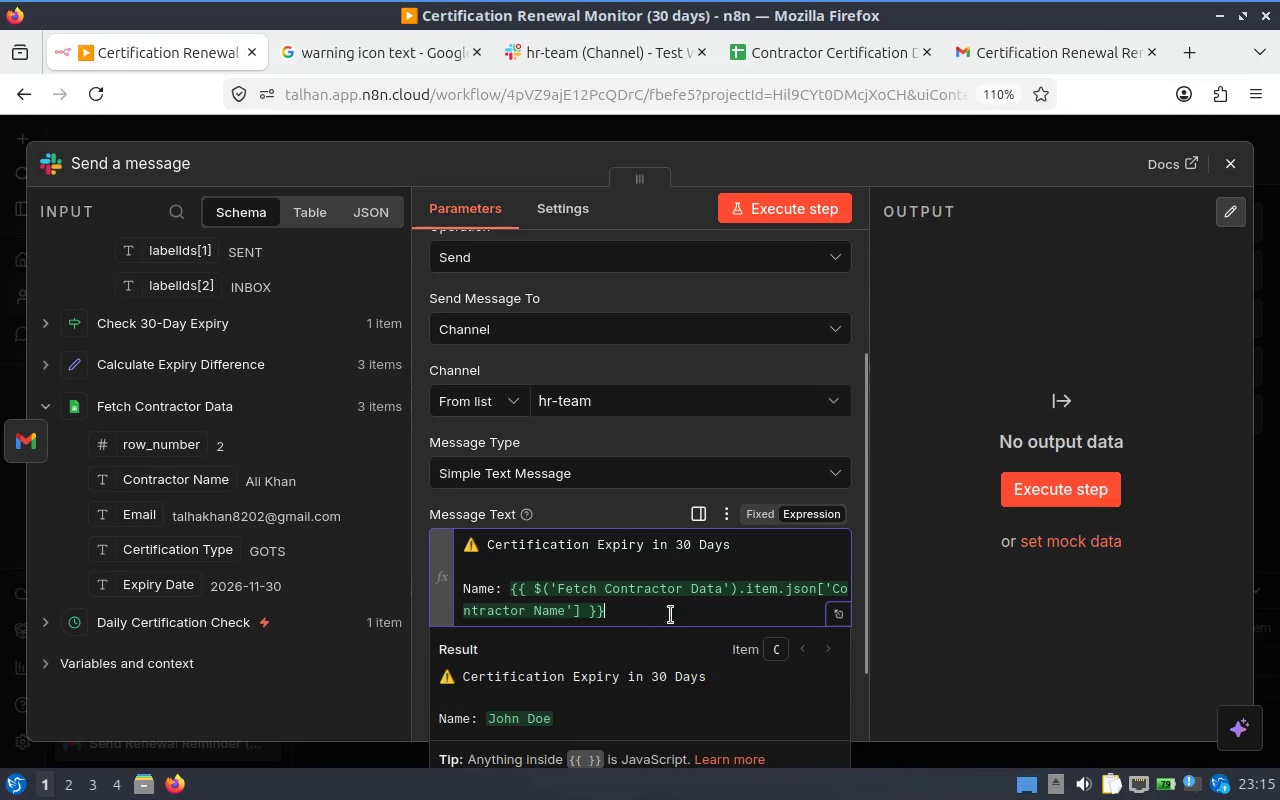 
key(Enter)
 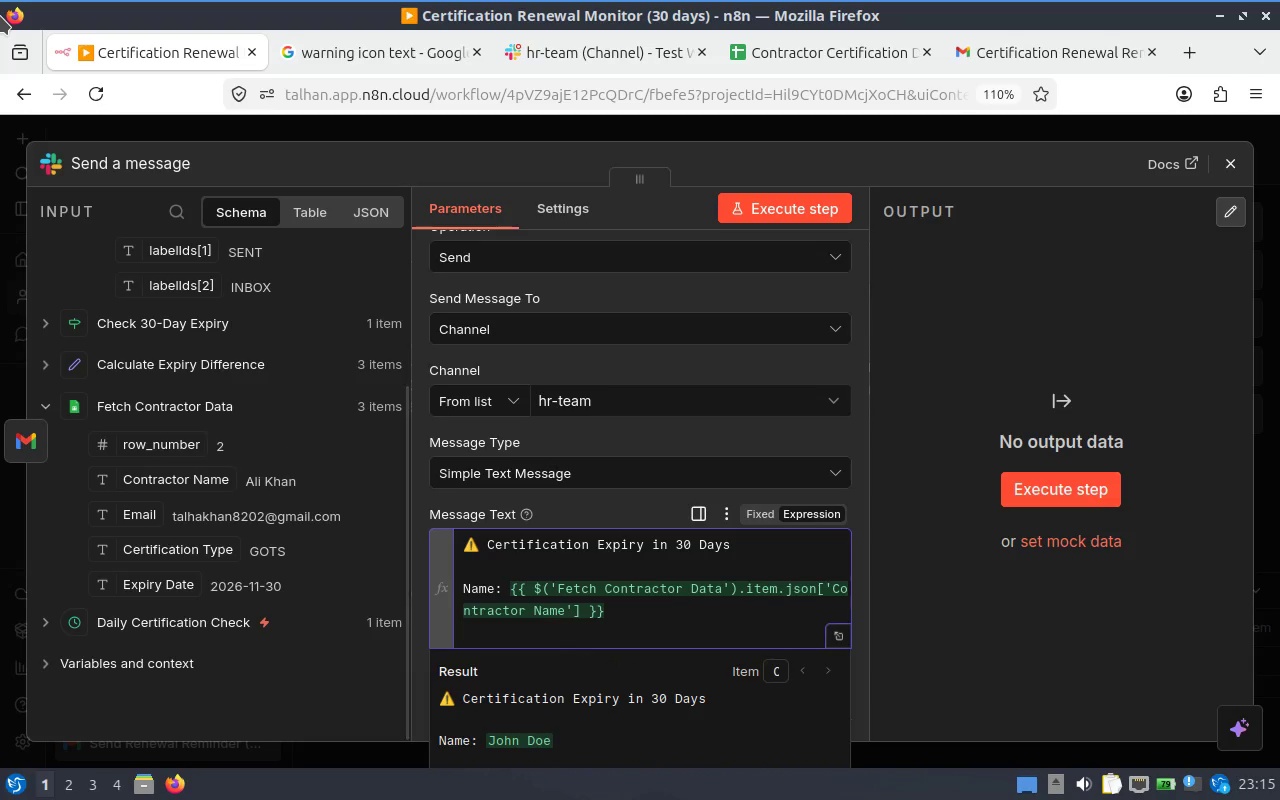 
type(Certica)
key(Backspace)
key(Backspace)
key(Backspace)
type(ification )
key(Backspace)
type(: )
 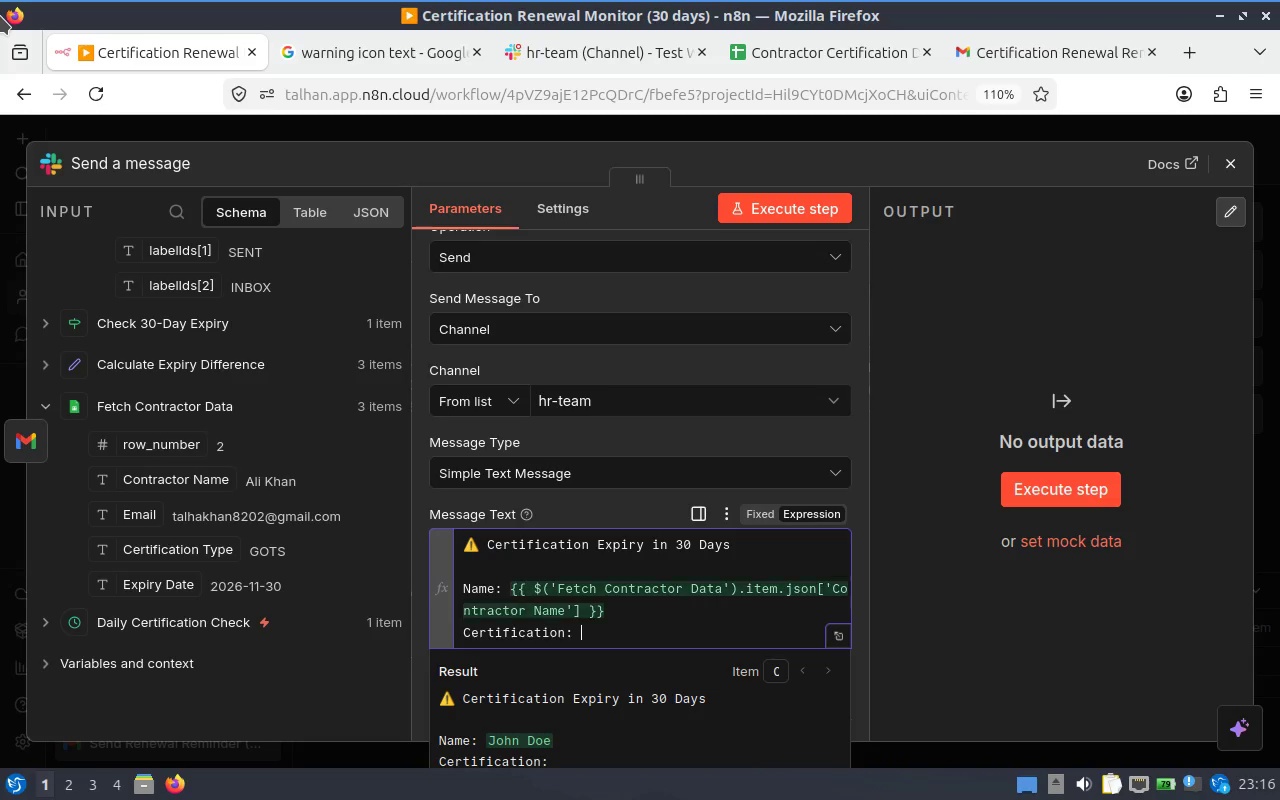 
left_click_drag(start_coordinate=[180, 547], to_coordinate=[633, 627])
 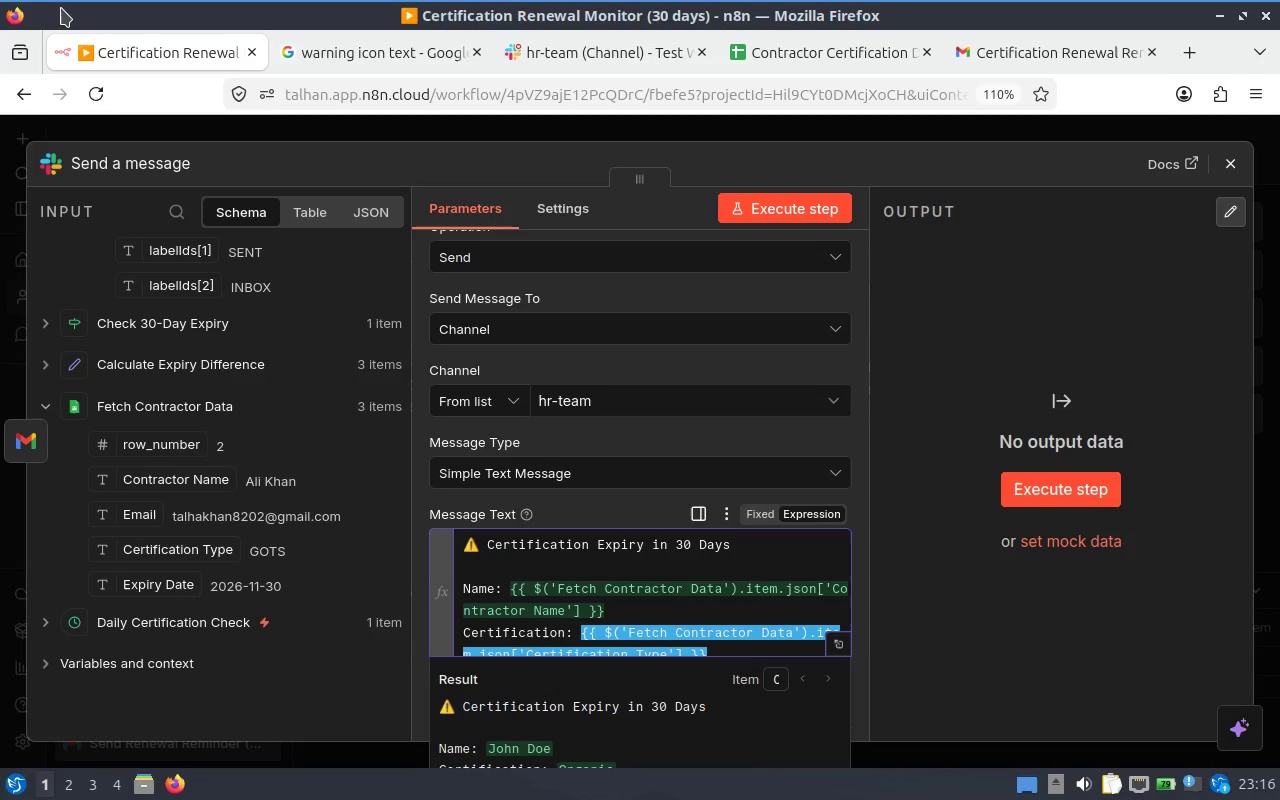 
key(ArrowRight)
 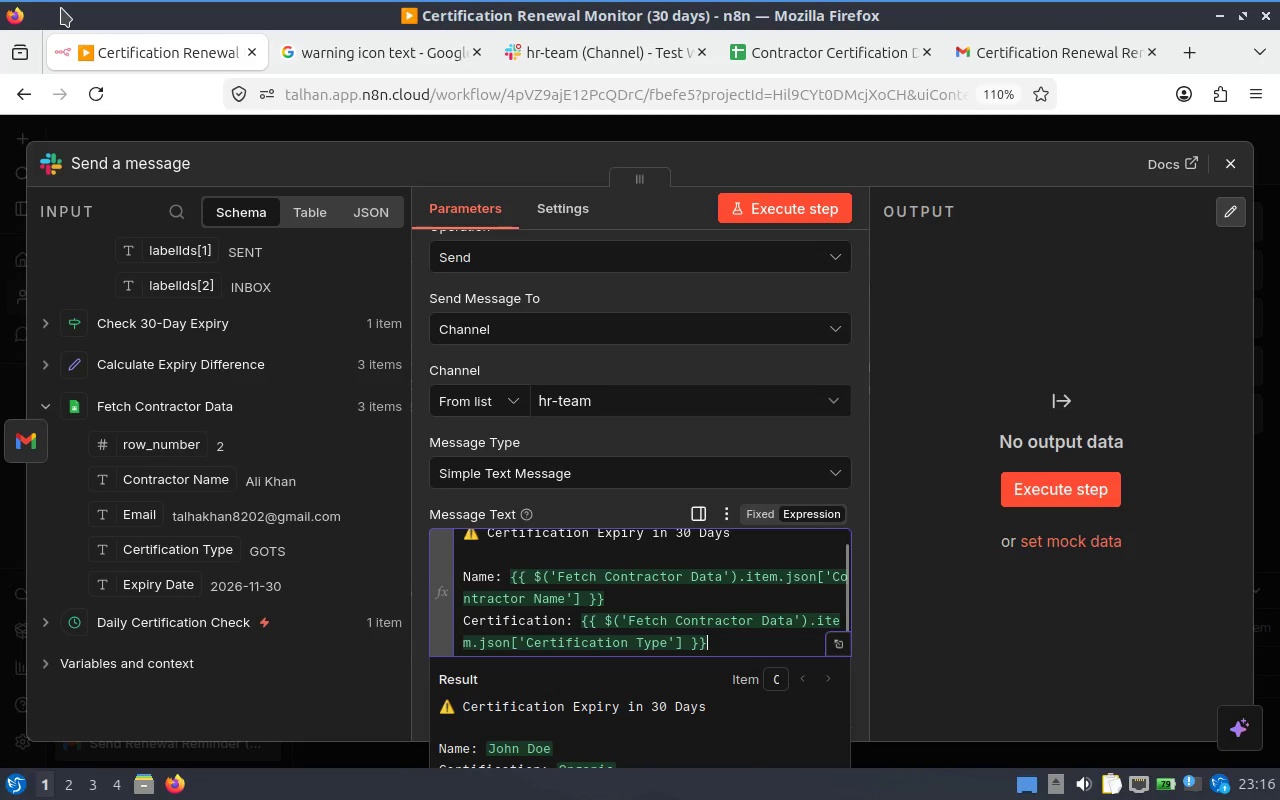 
key(ArrowRight)
 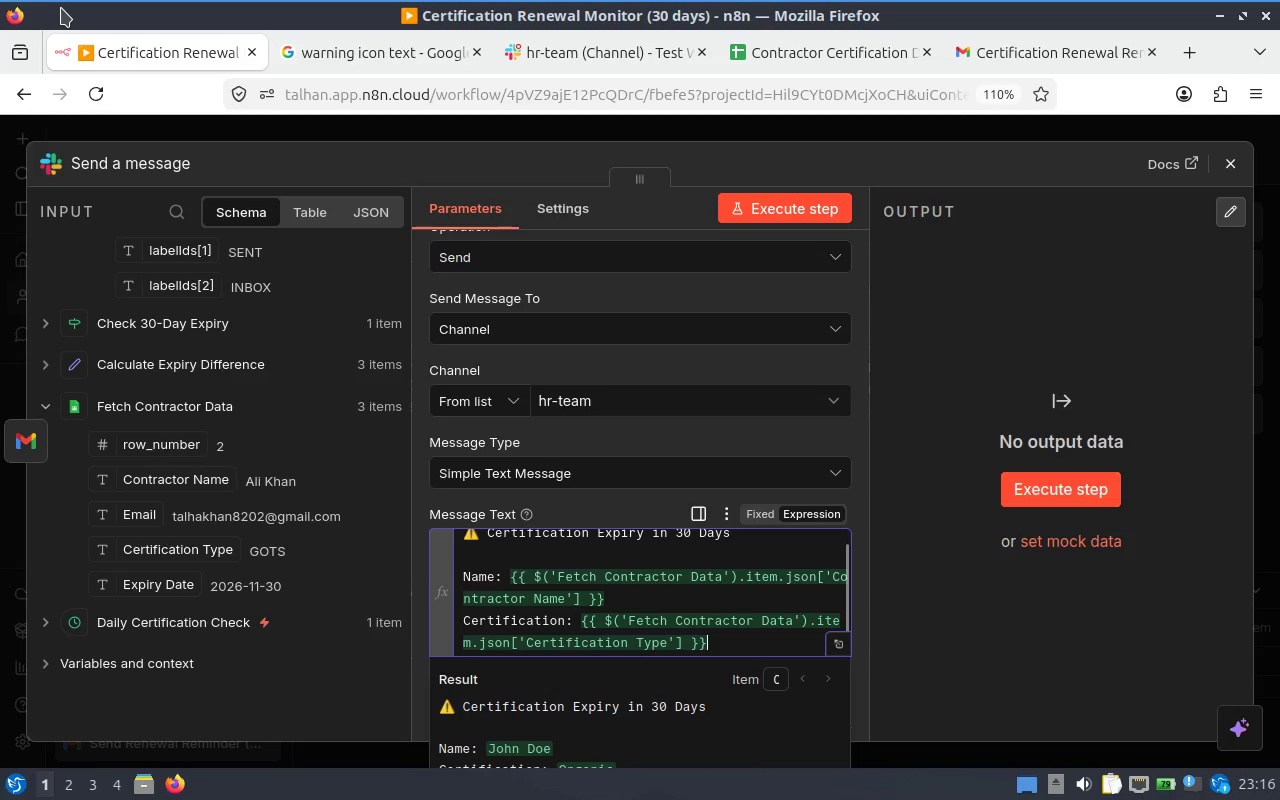 
key(Enter)
 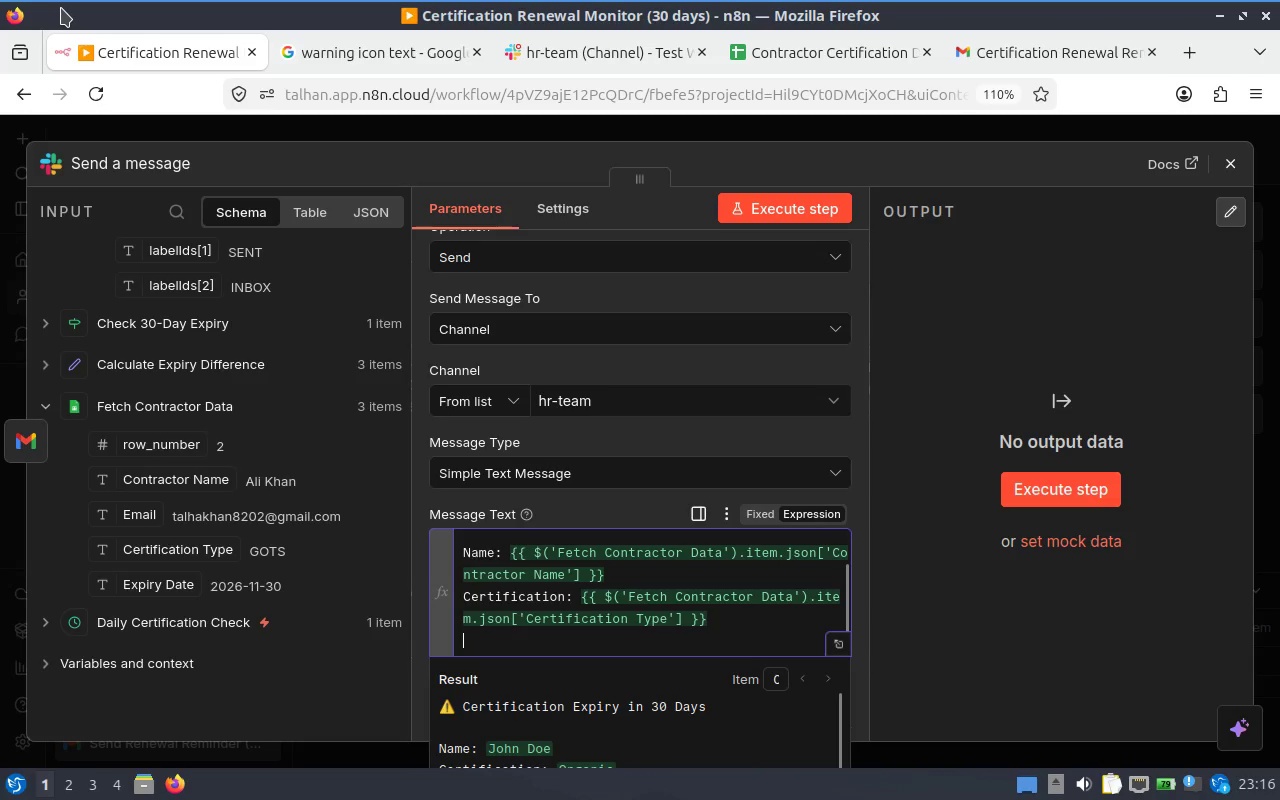 
type(Expiry: )
 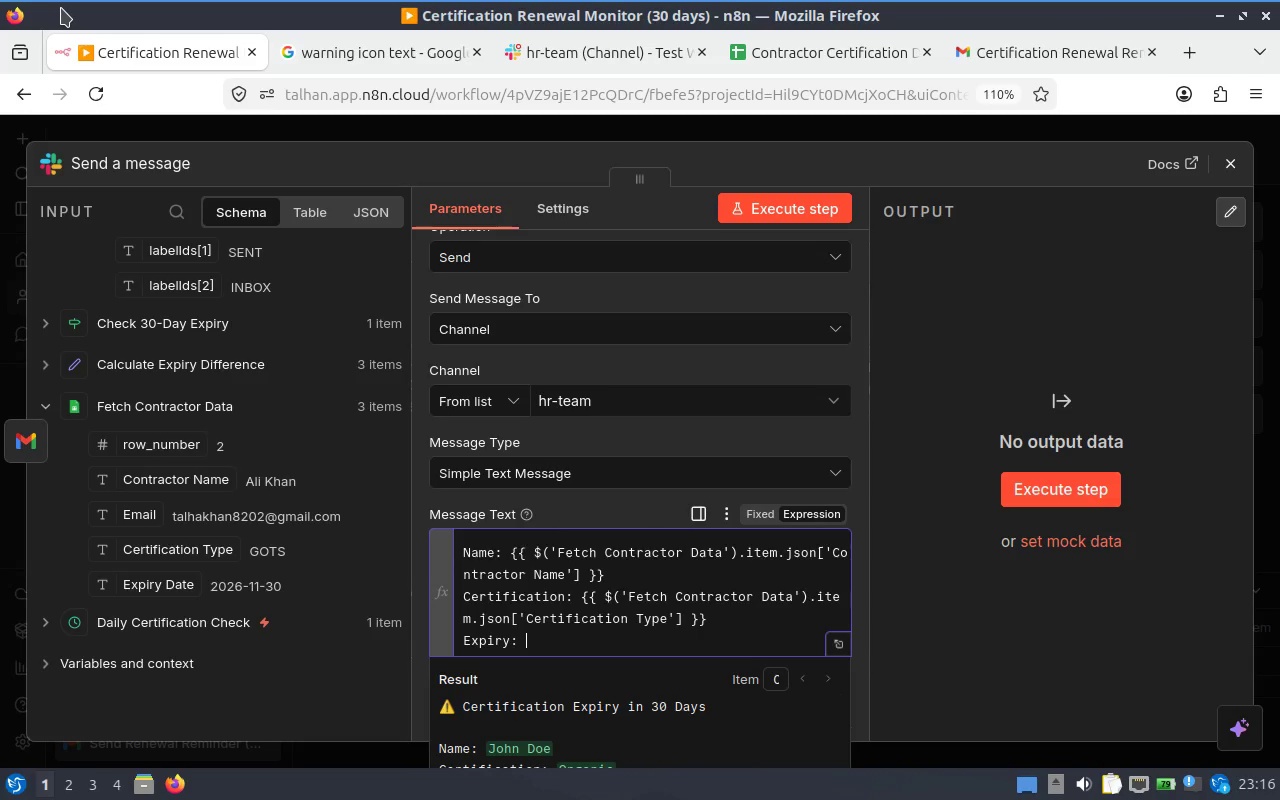 
left_click_drag(start_coordinate=[150, 594], to_coordinate=[640, 641])
 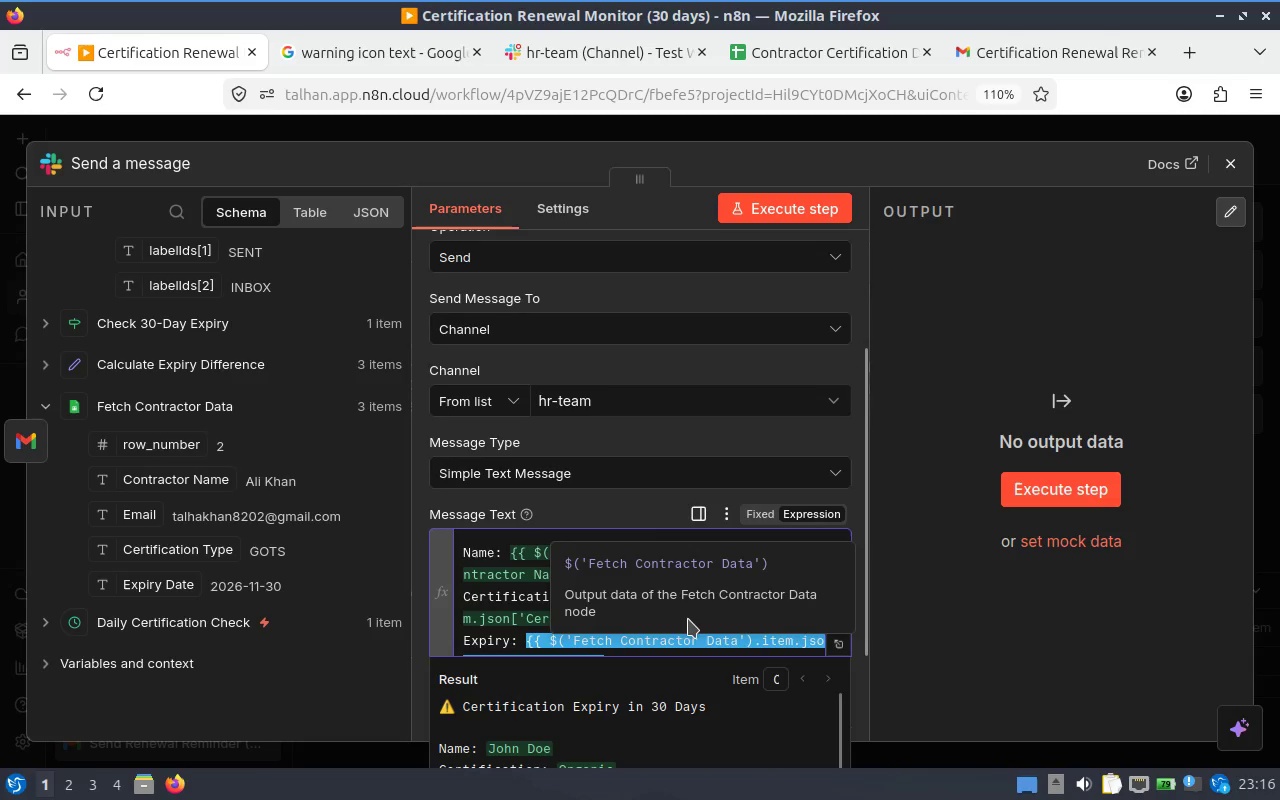 
scroll: coordinate [866, 649], scroll_direction: down, amount: 19.0
 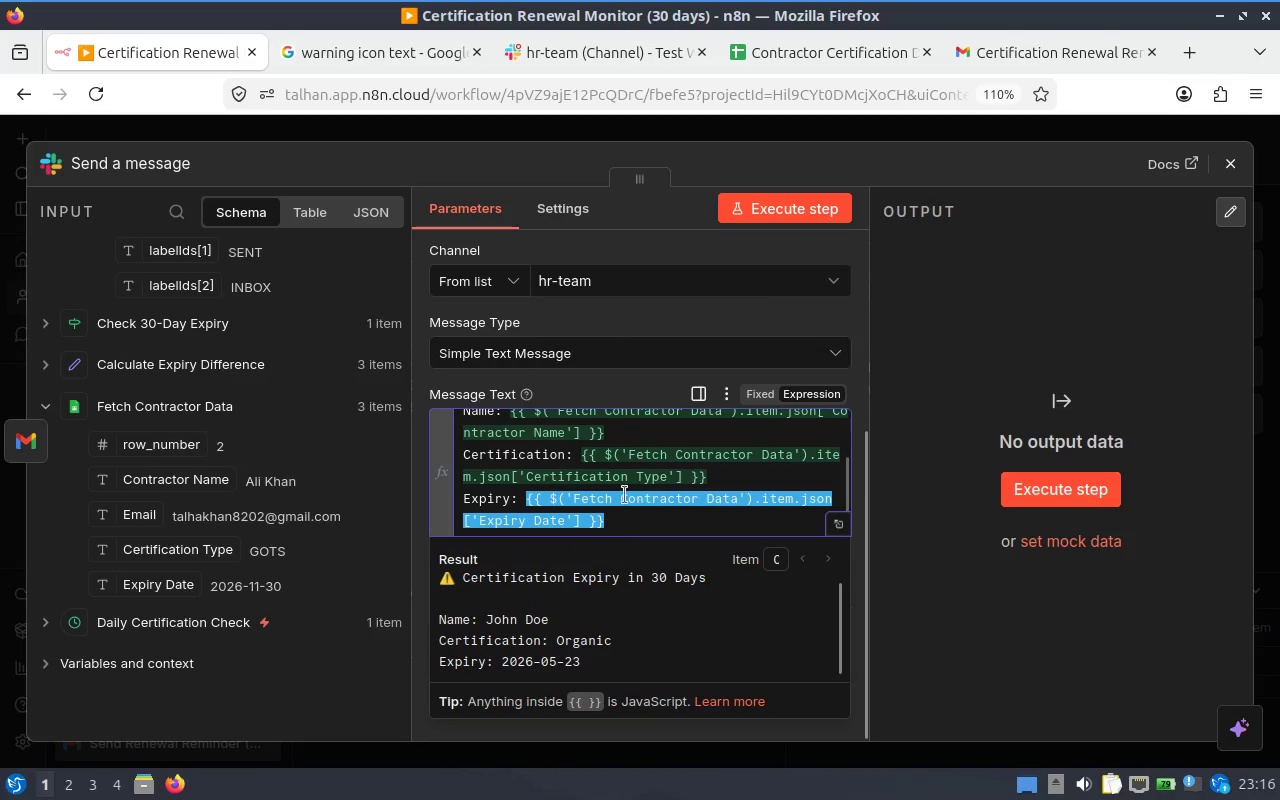 
left_click([646, 515])
 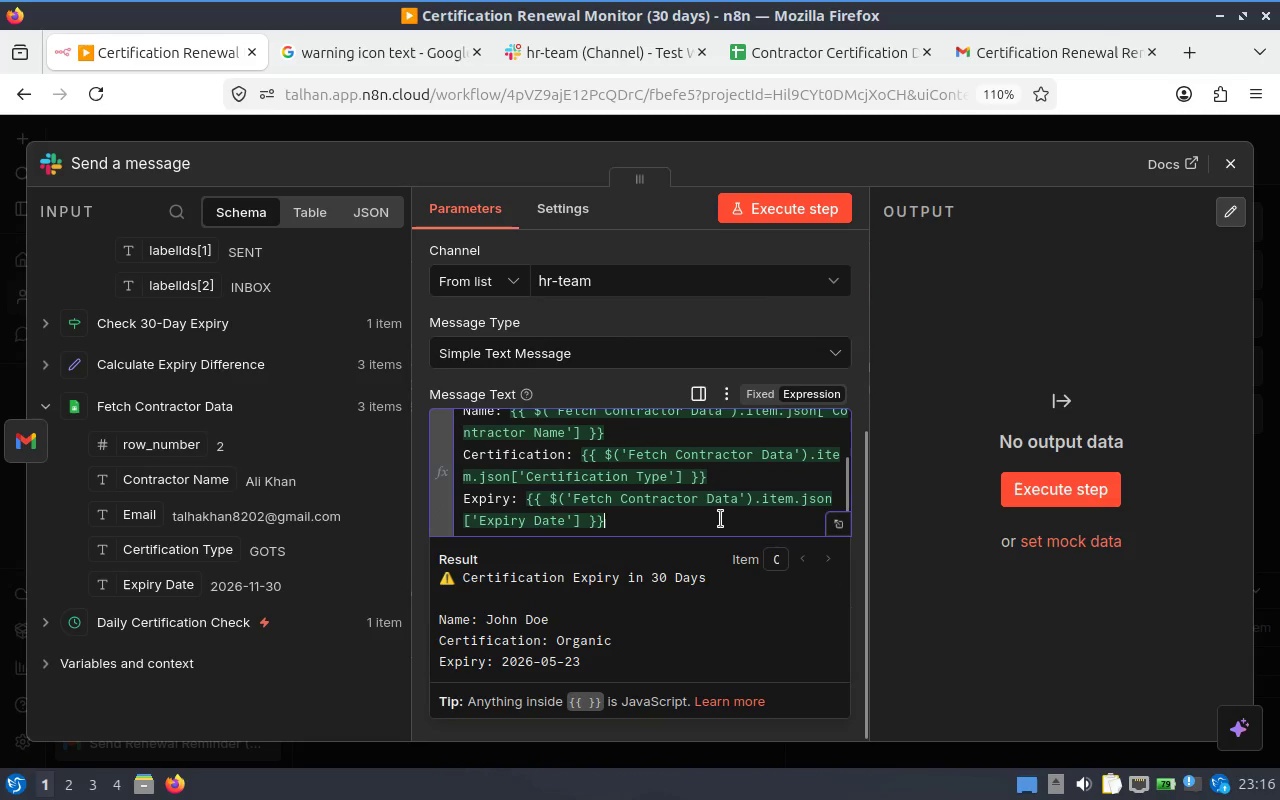 
key(ArrowRight)
 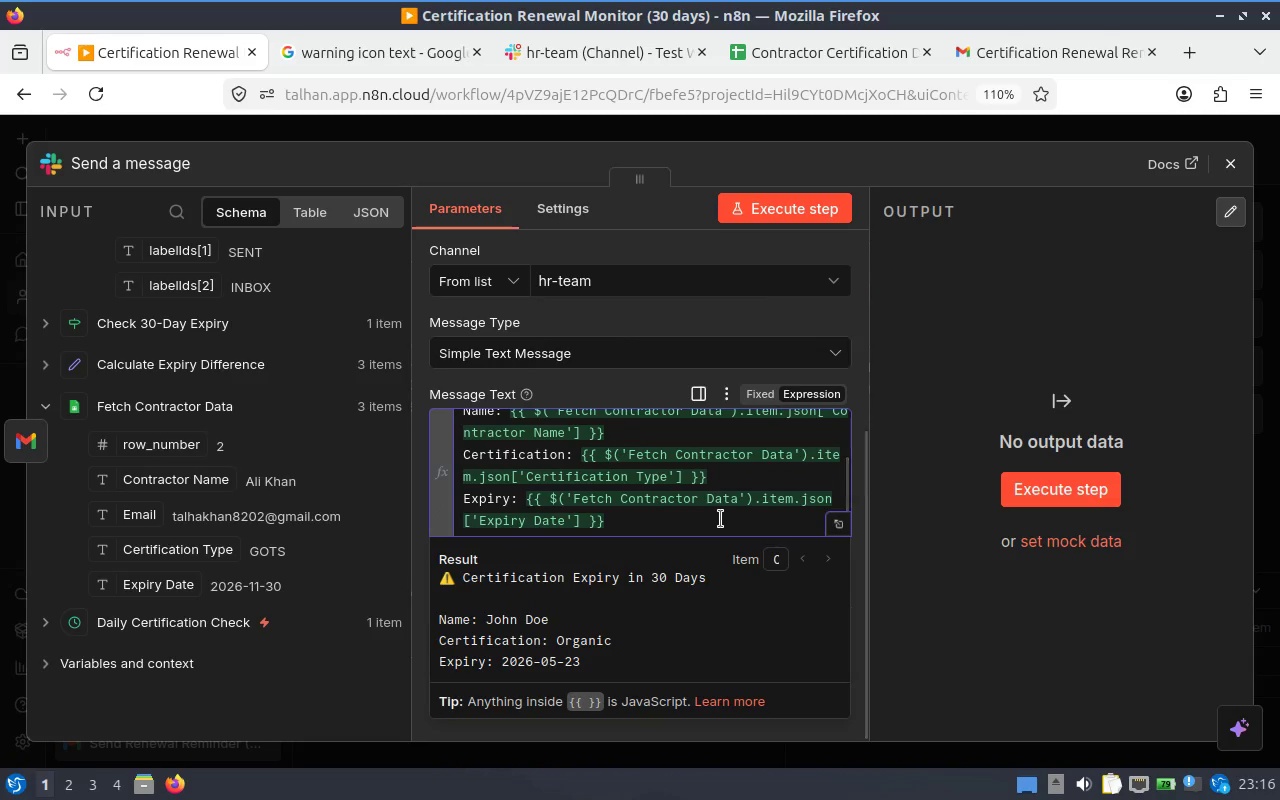 
key(Enter)
 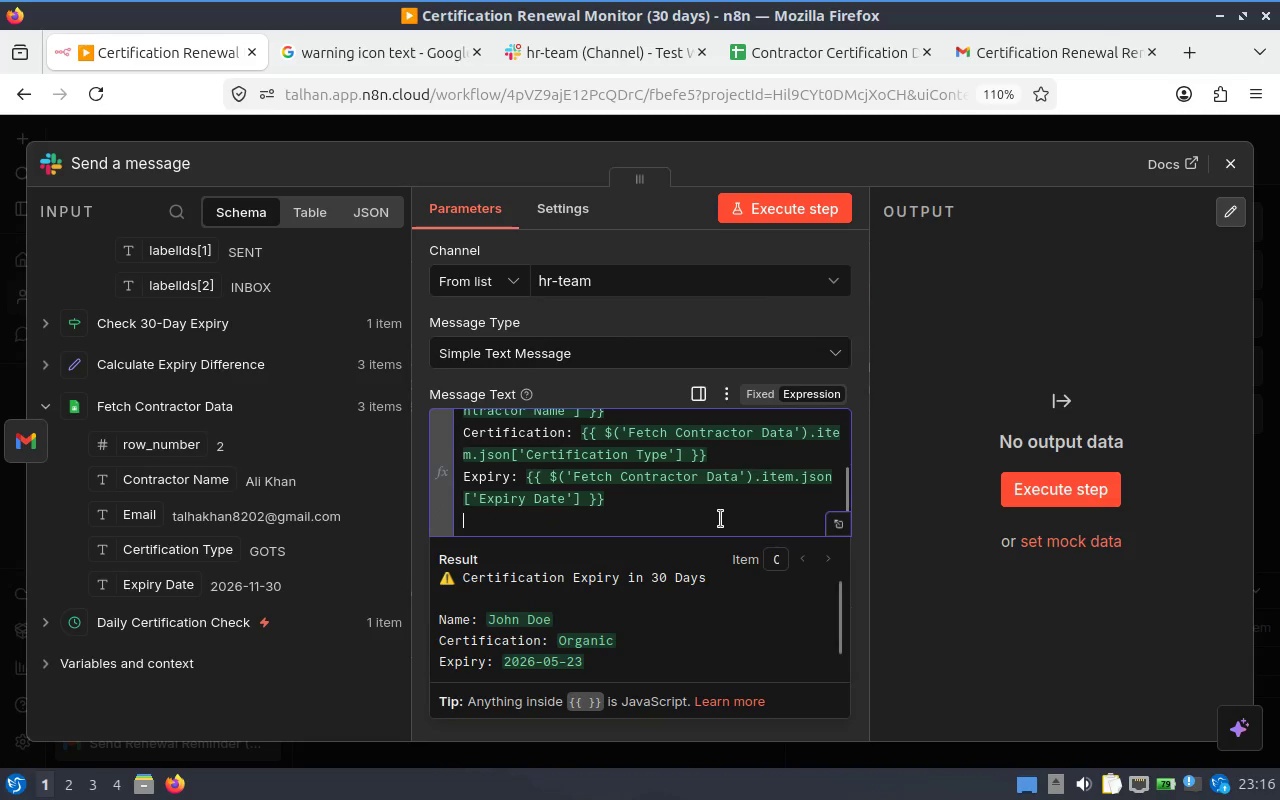 
key(Enter)
 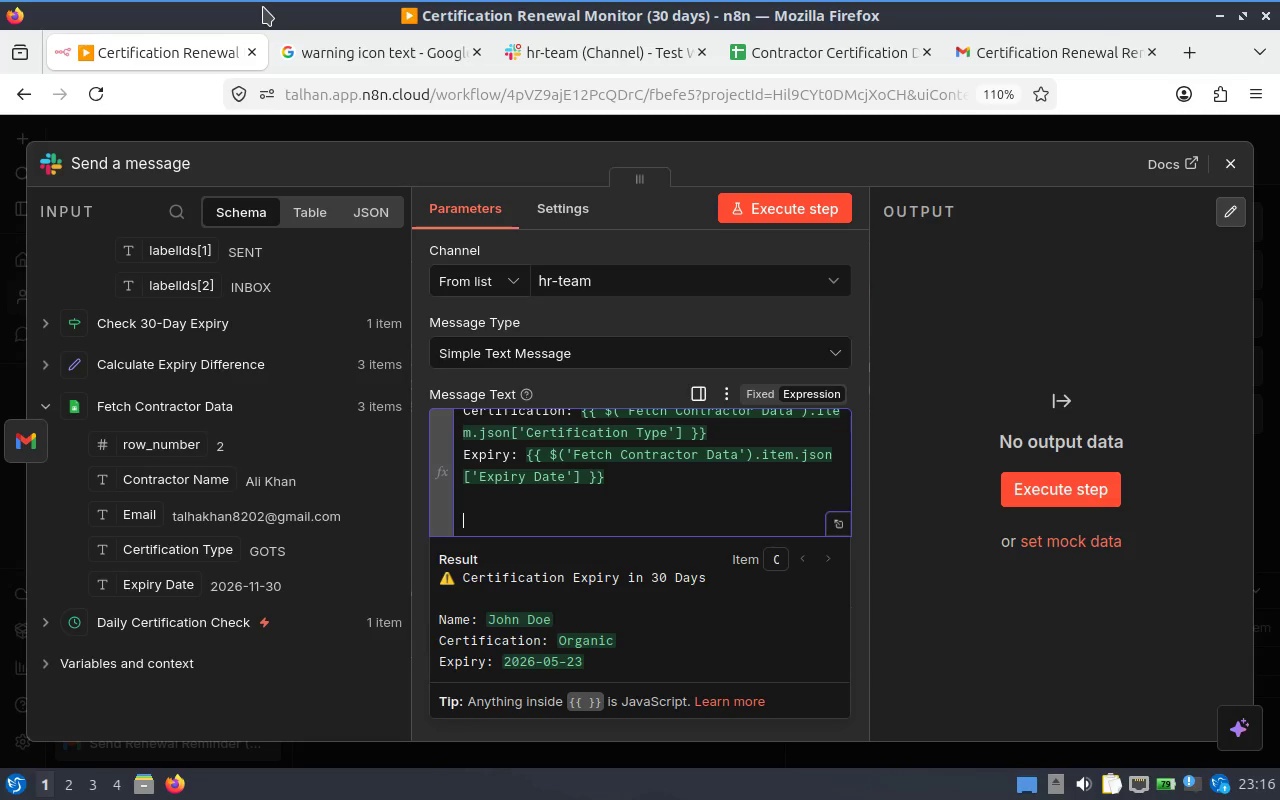 
wait(5.3)
 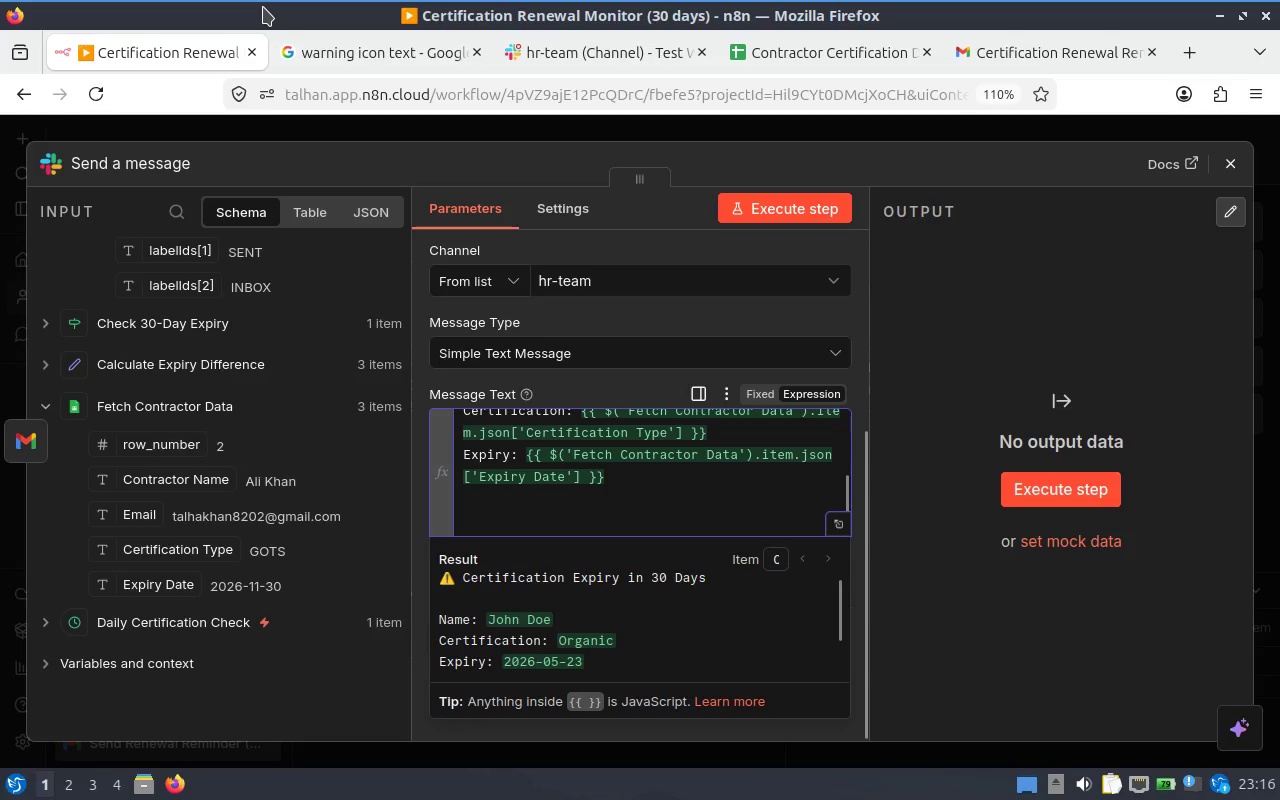 
type(Plese follow up)
 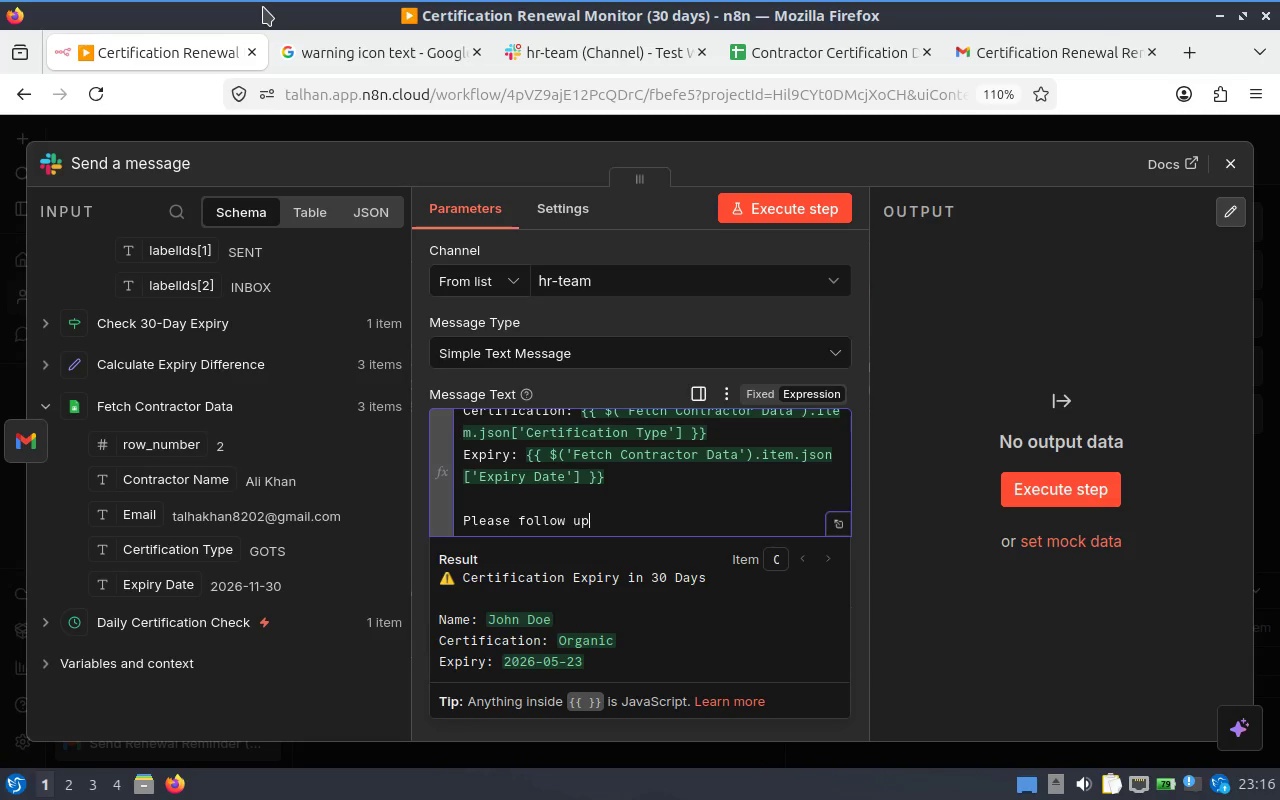 
hold_key(key=A, duration=0.3)
 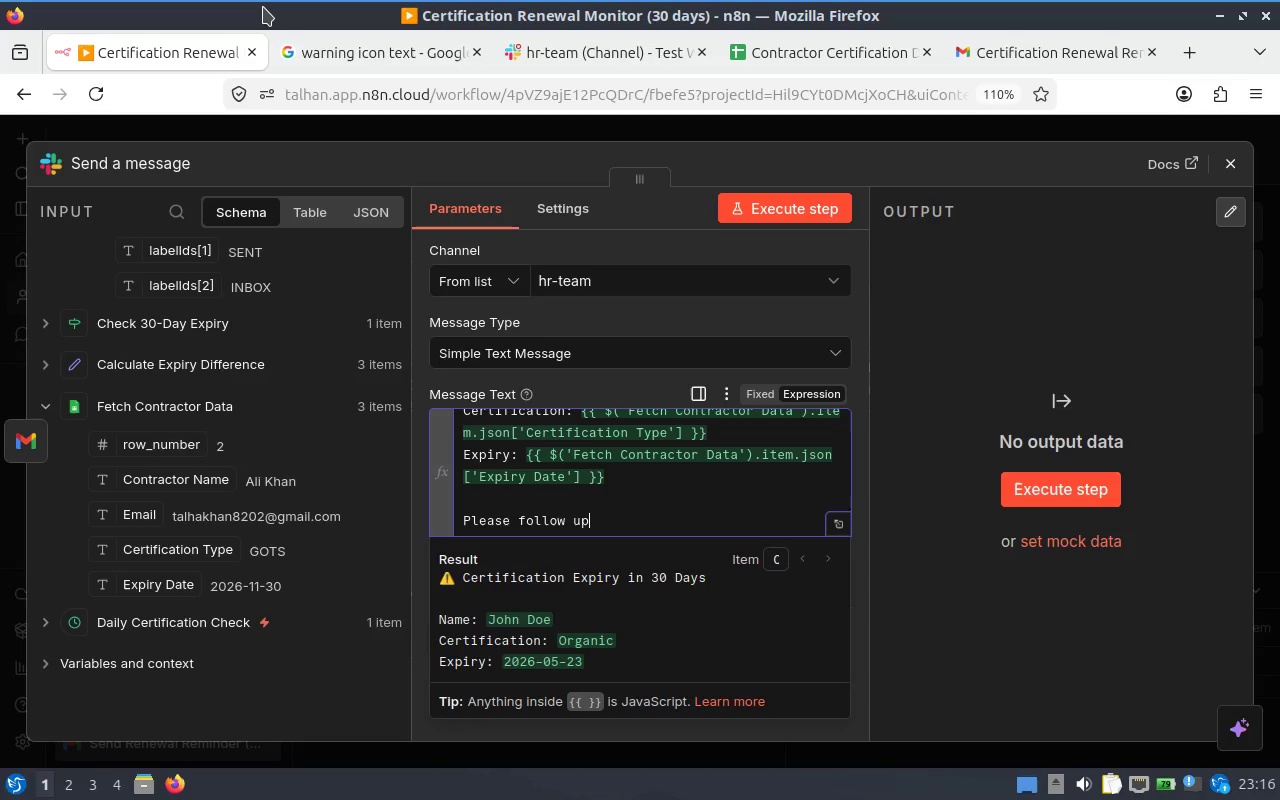 
key(Period)
 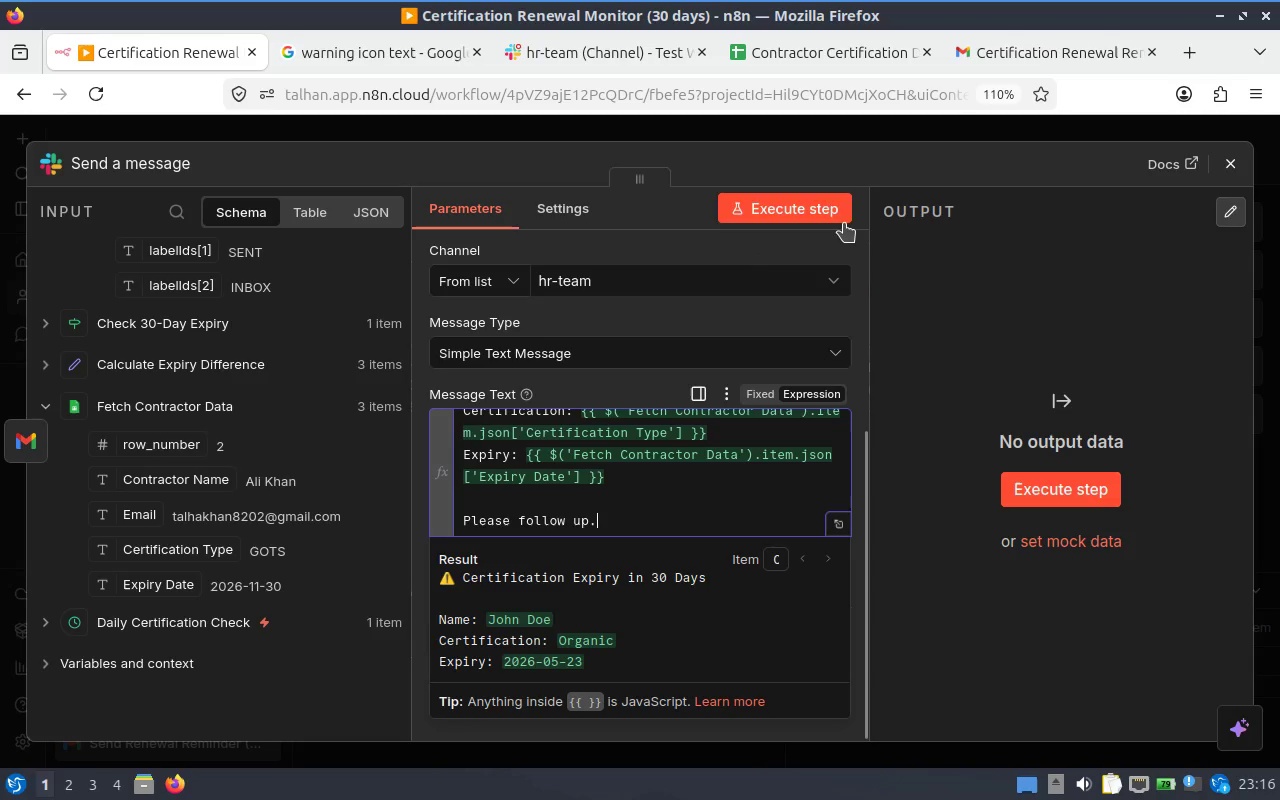 
left_click([1225, 162])
 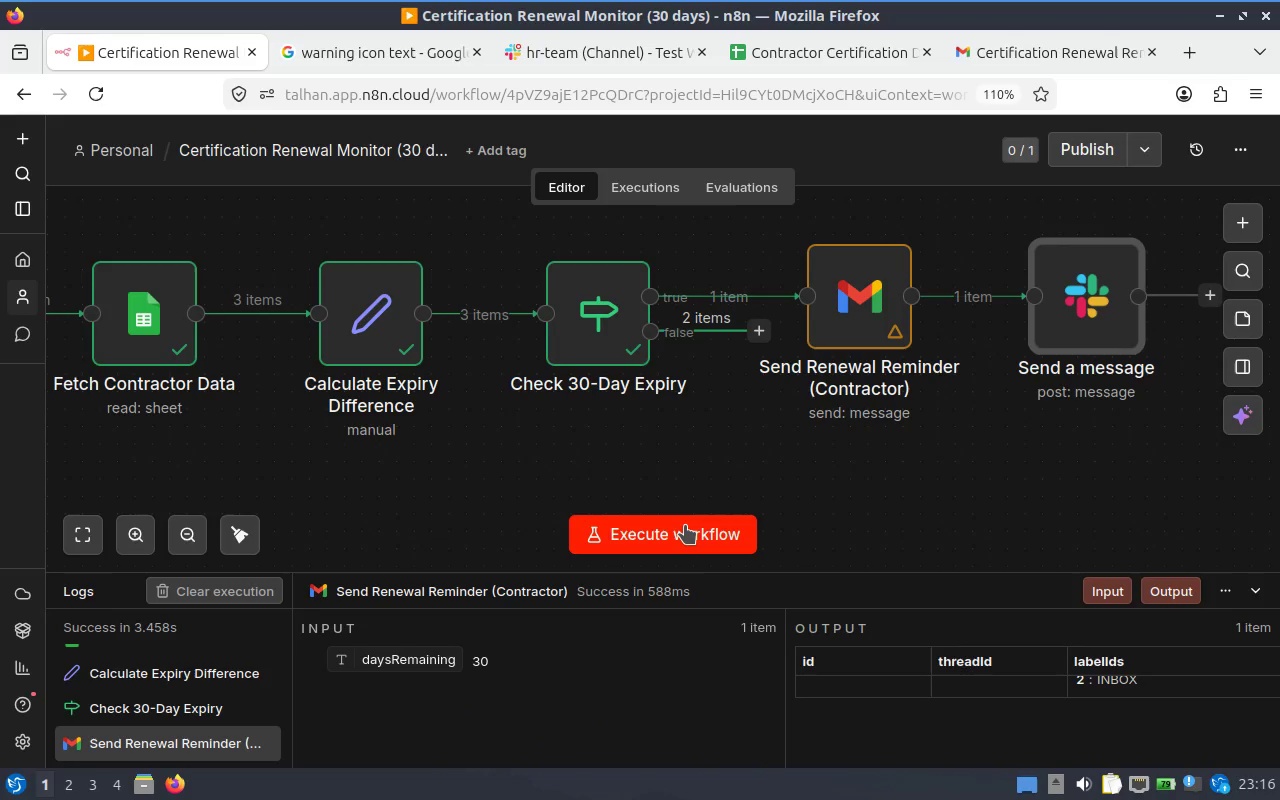 
left_click([685, 525])
 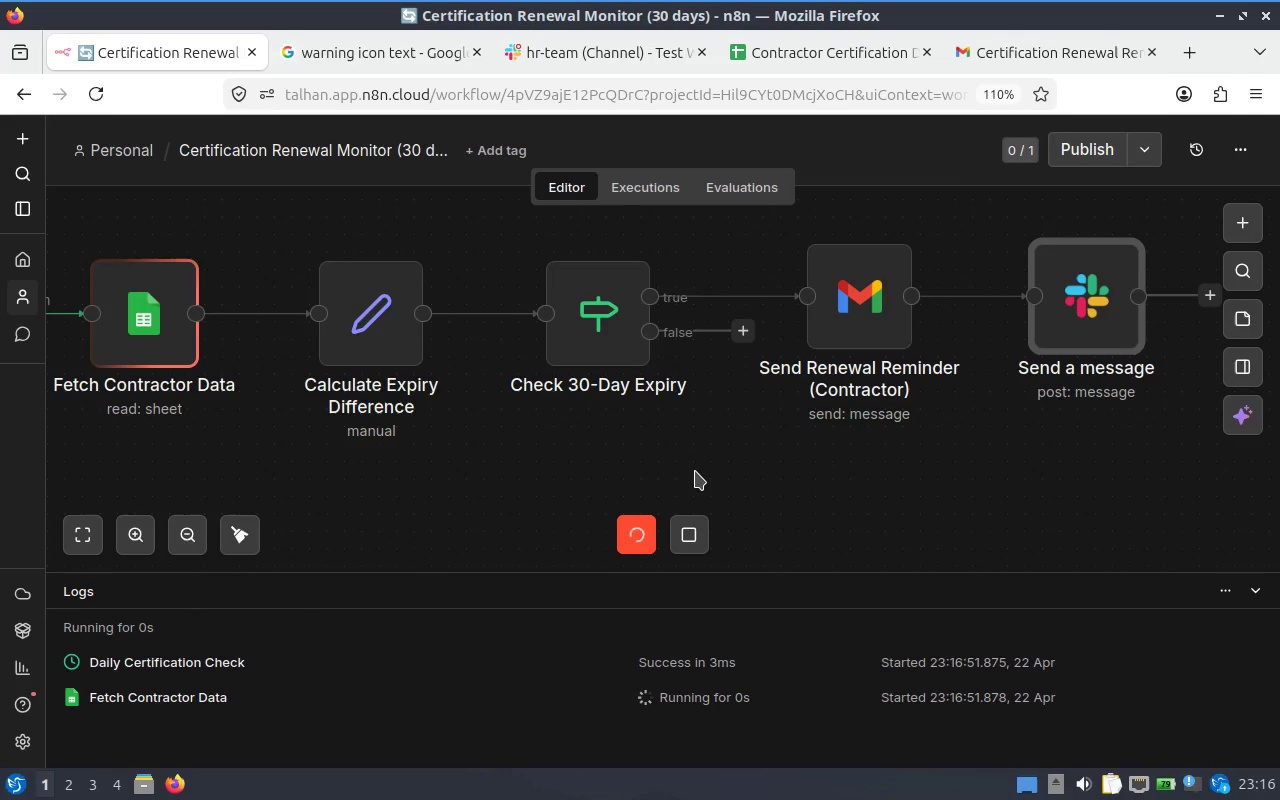 
wait(8.58)
 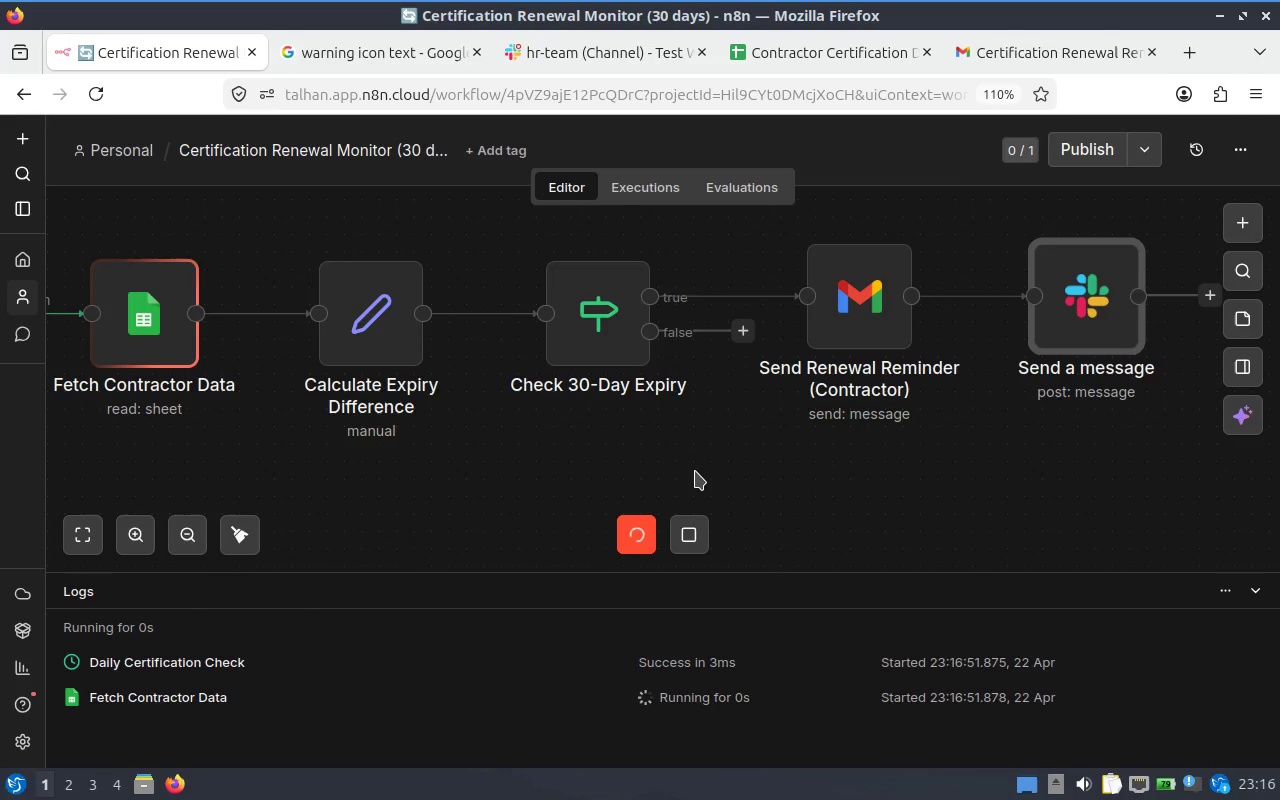 
left_click([585, 61])
 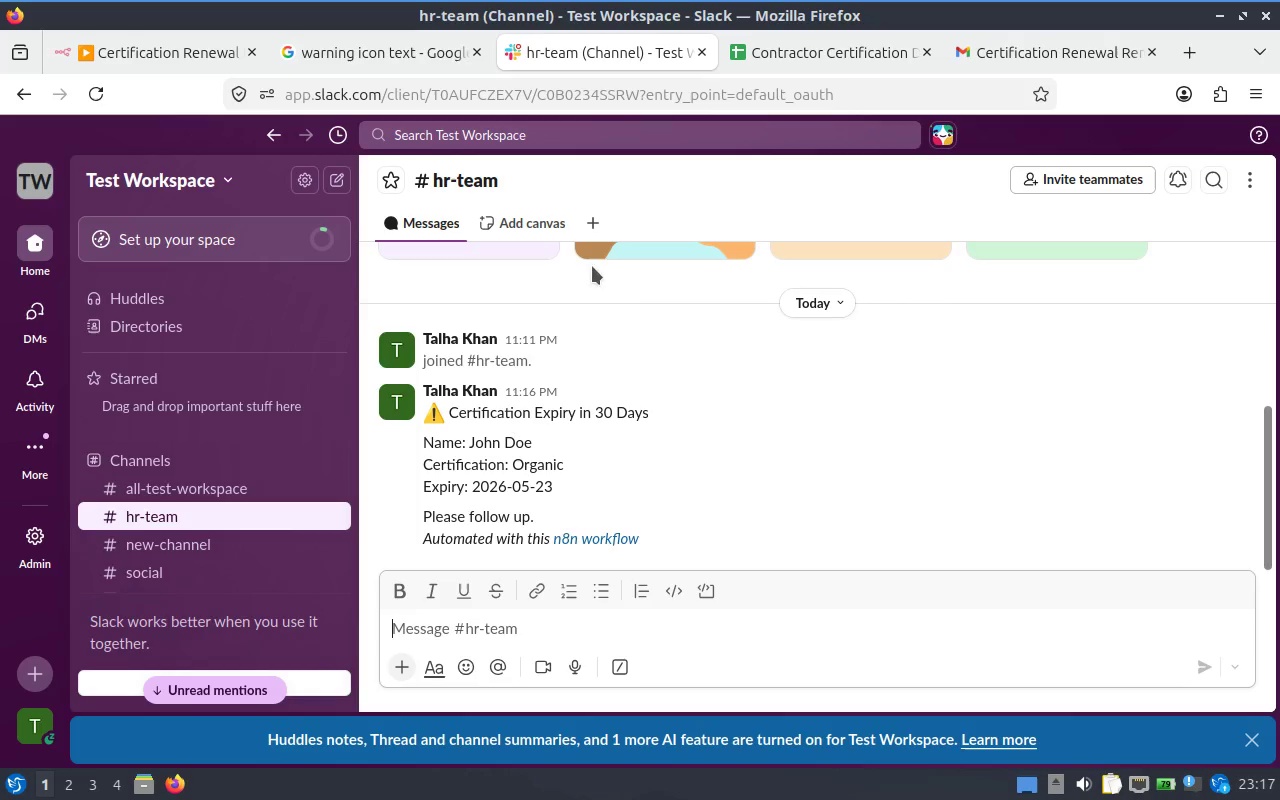 
wait(10.01)
 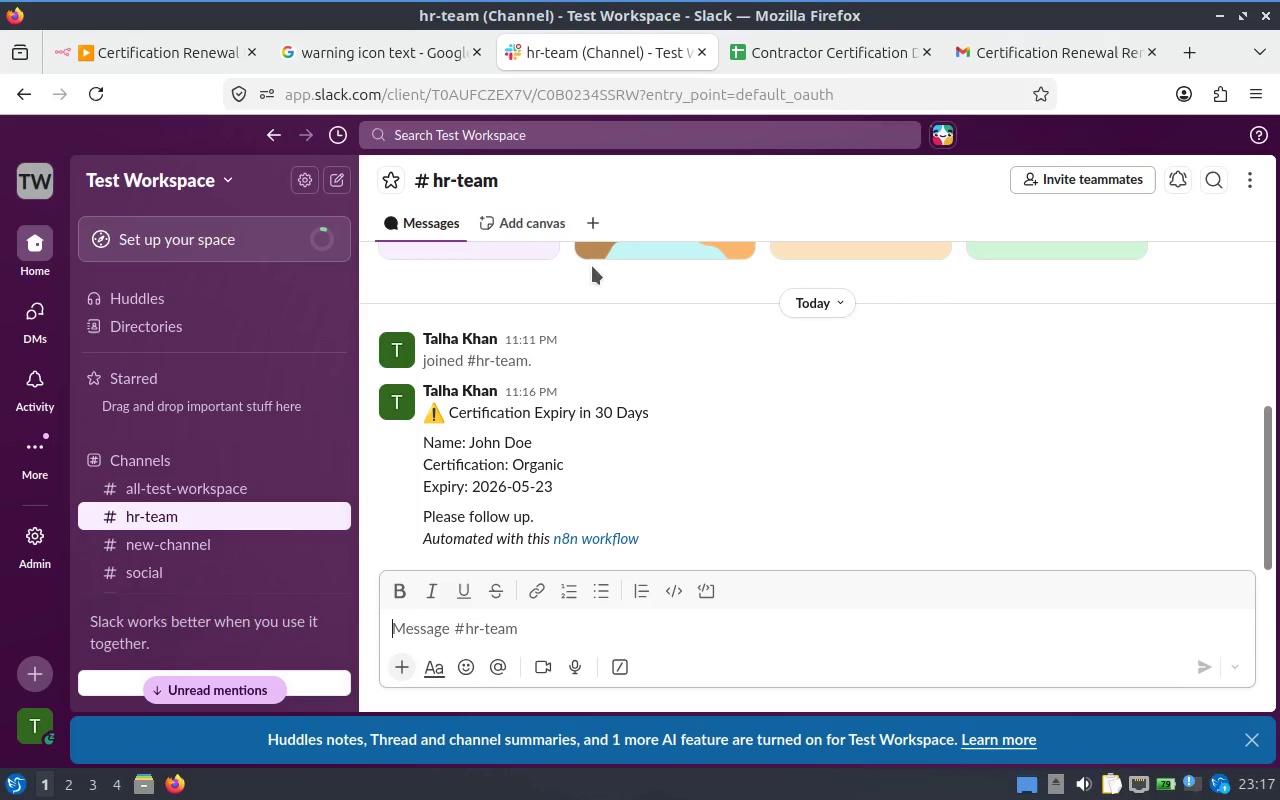 
left_click([143, 49])
 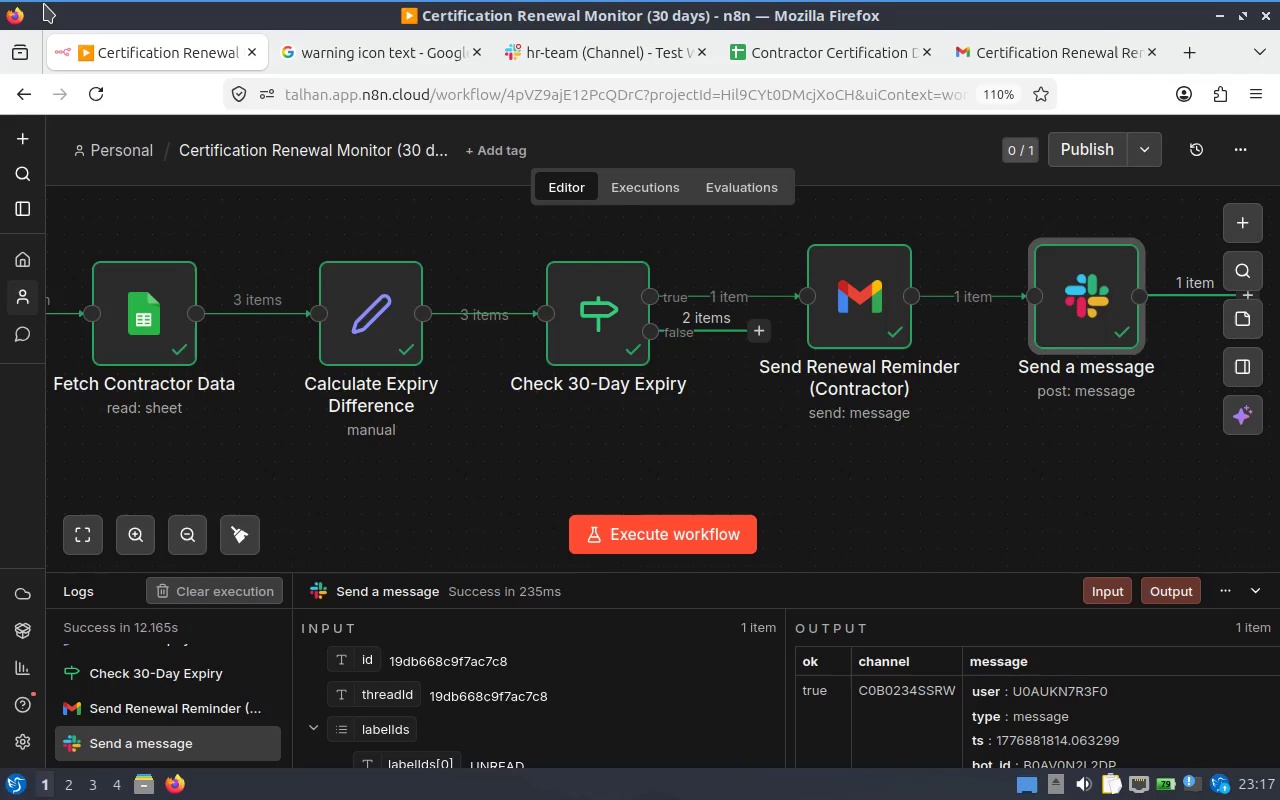 
wait(35.13)
 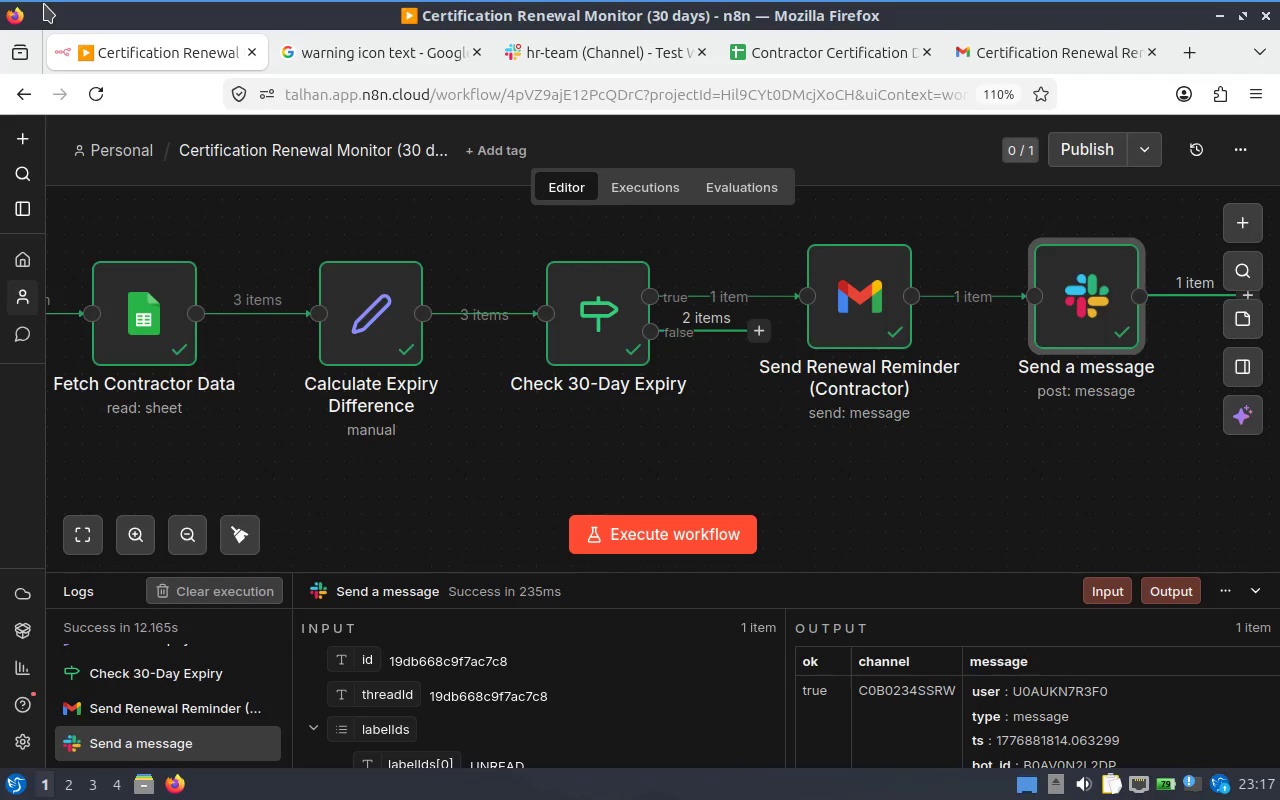 
key(Alt+Tab)